 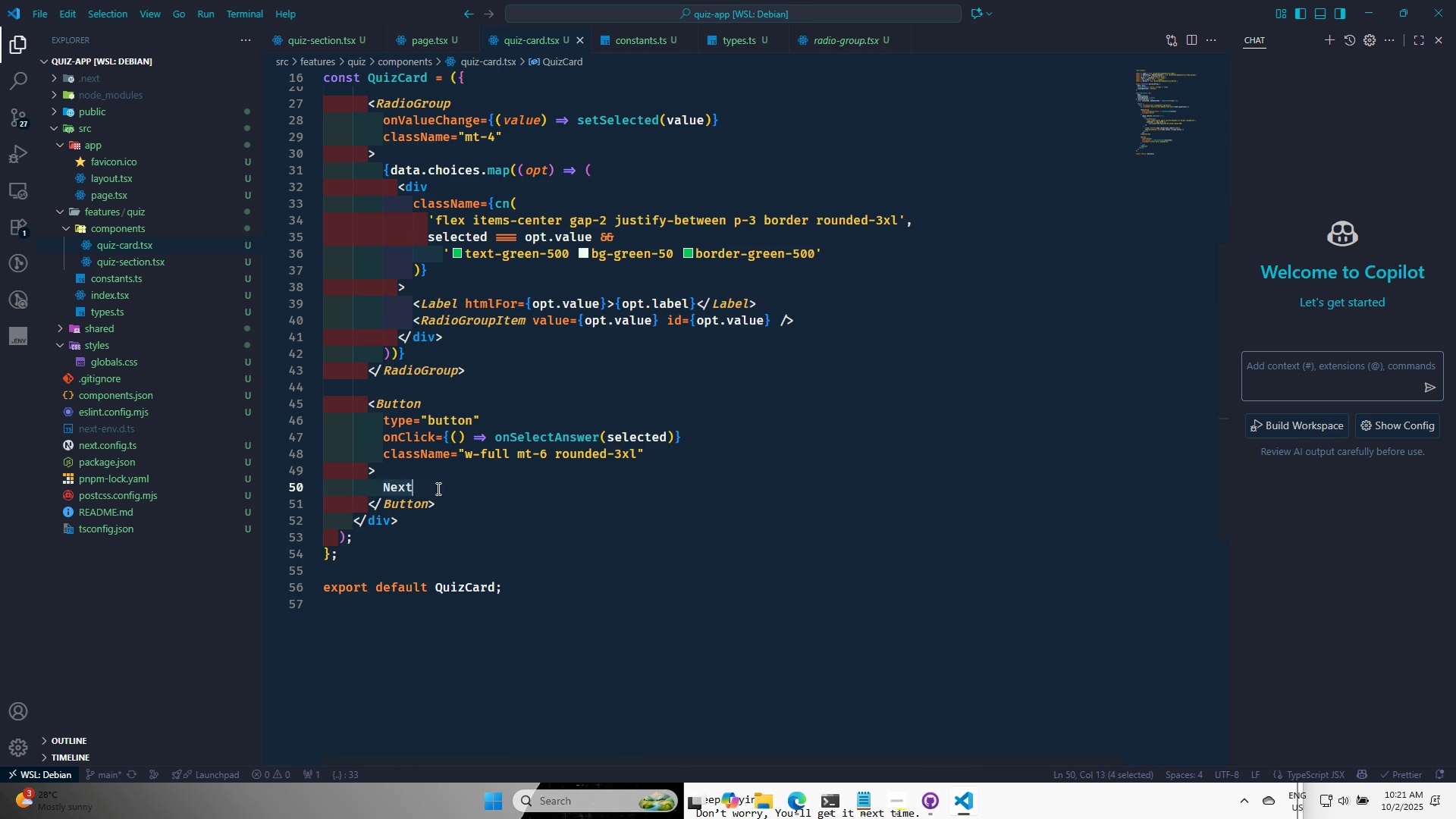 
key(Control+X)
 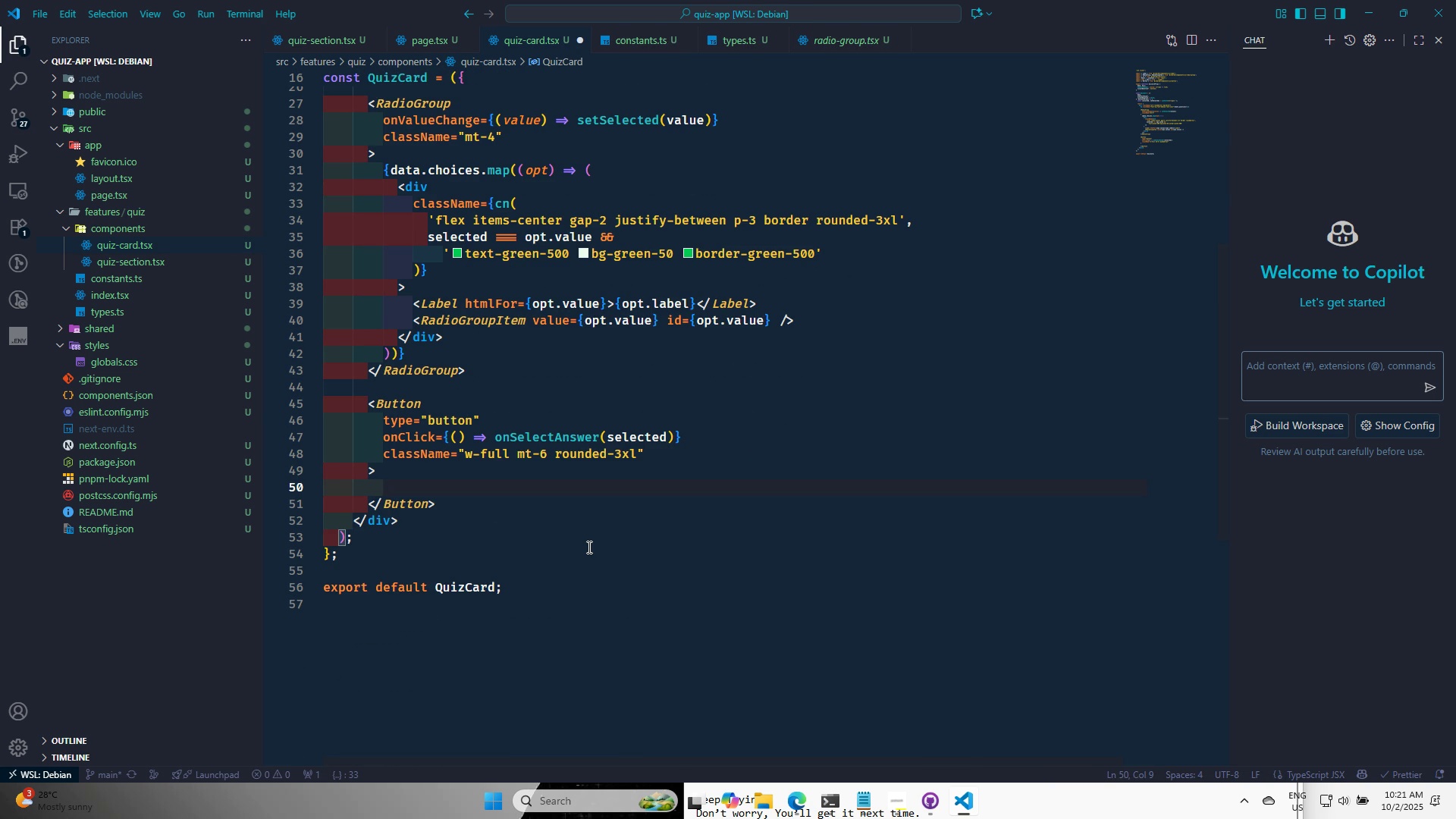 
type({s)
key(Backspace)
type(us)
key(Backspace)
key(Backspace)
type(is)
 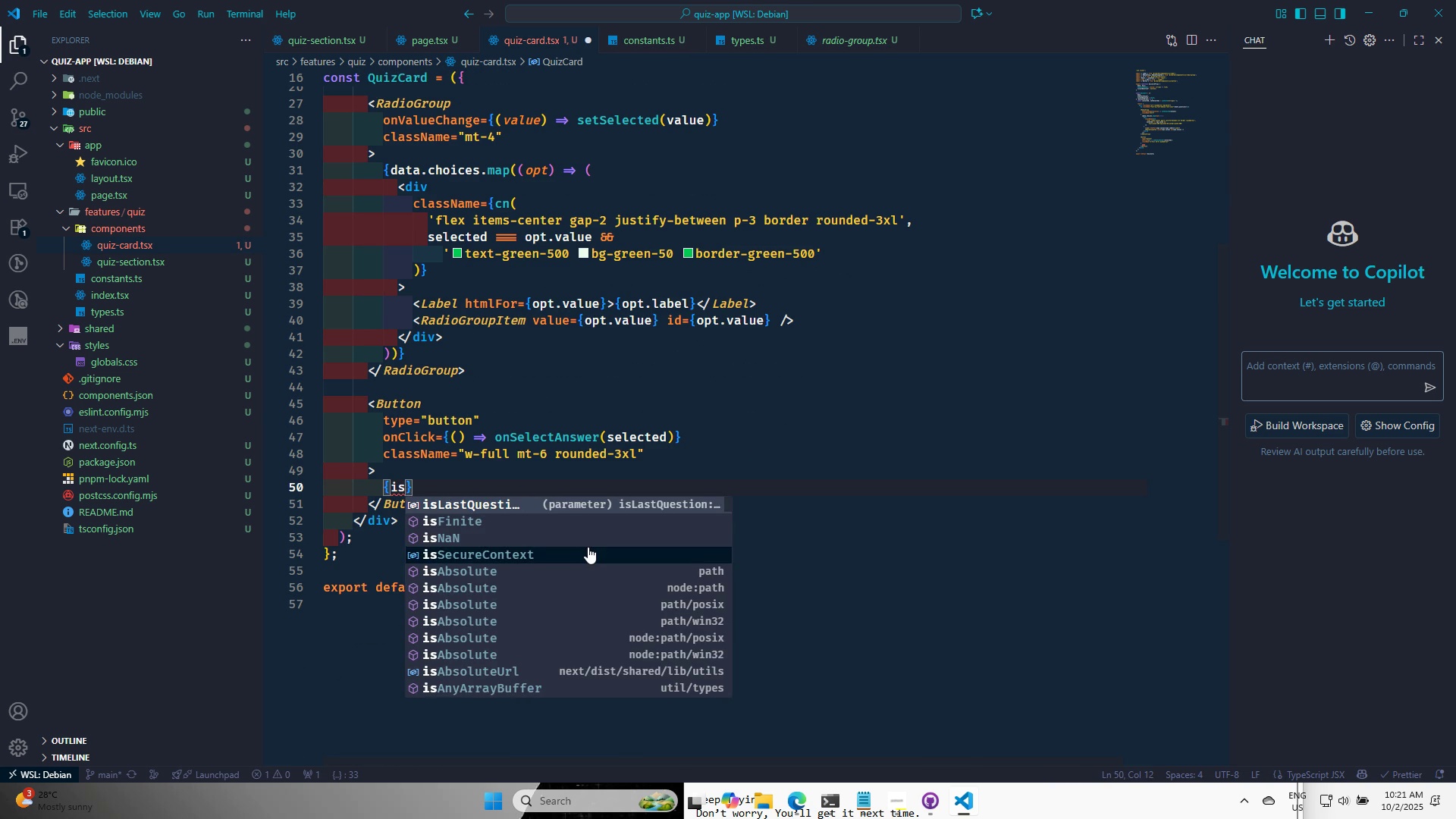 
key(Enter)
 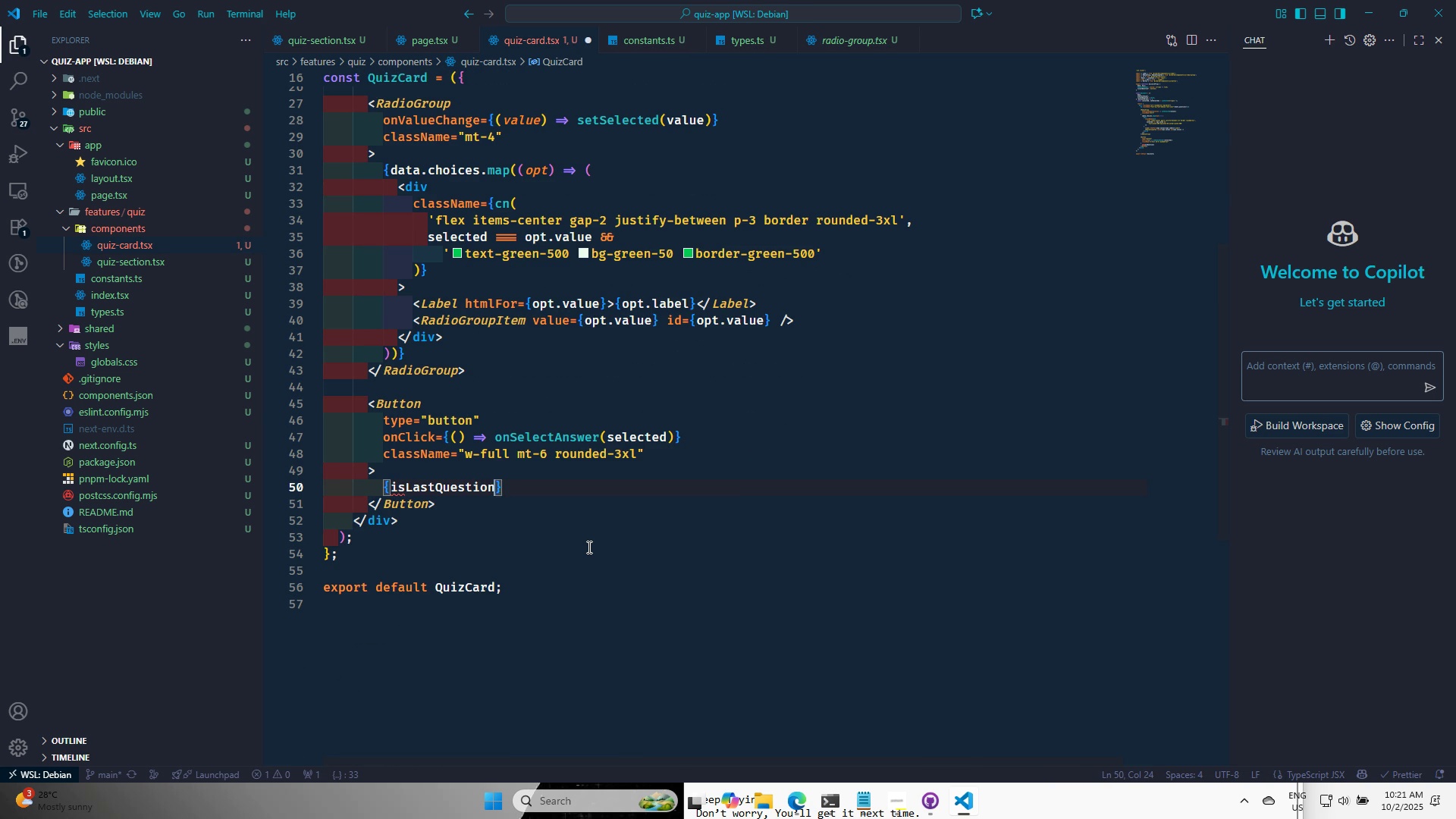 
key(Space)